 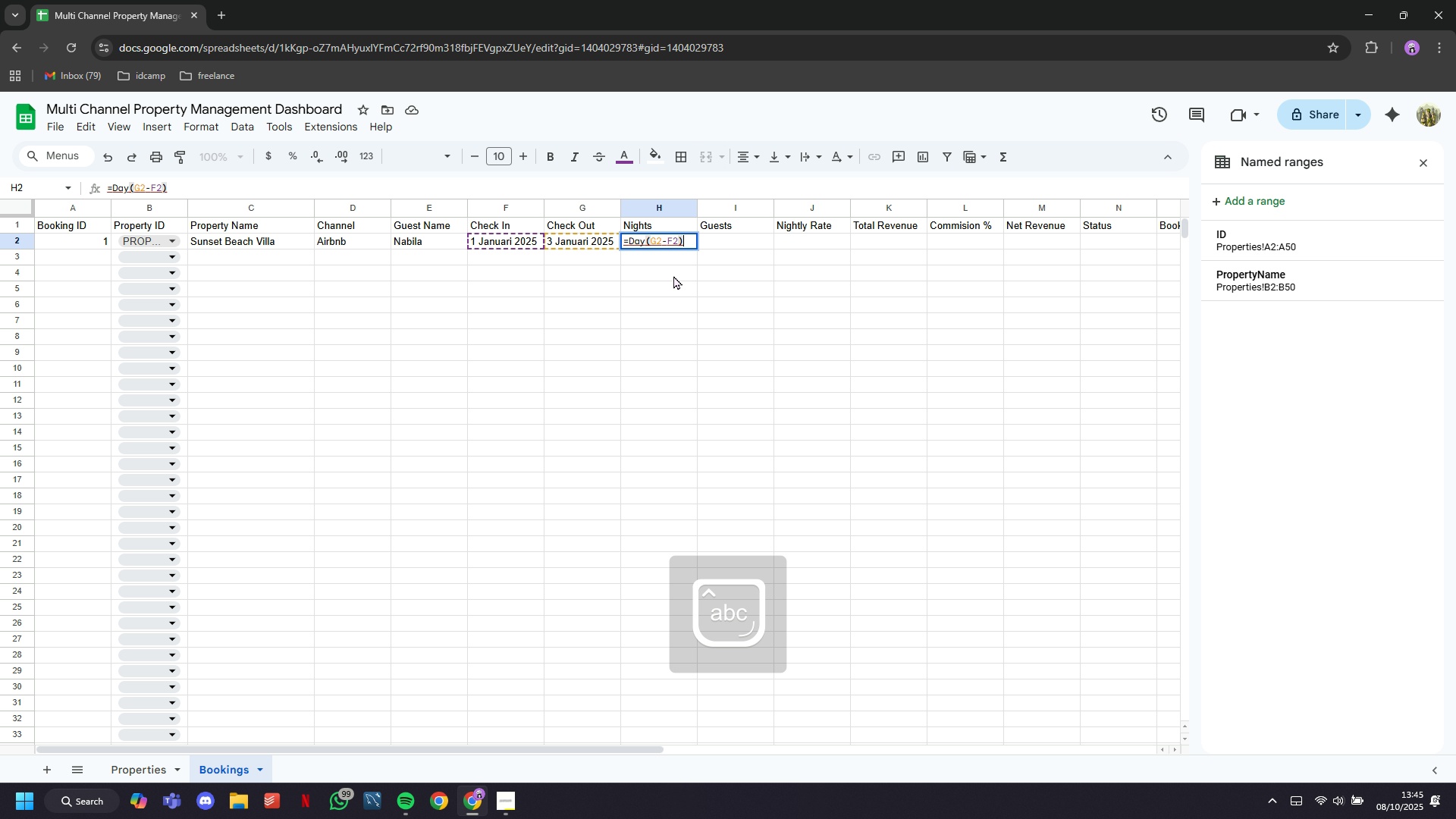 
key(Enter)
 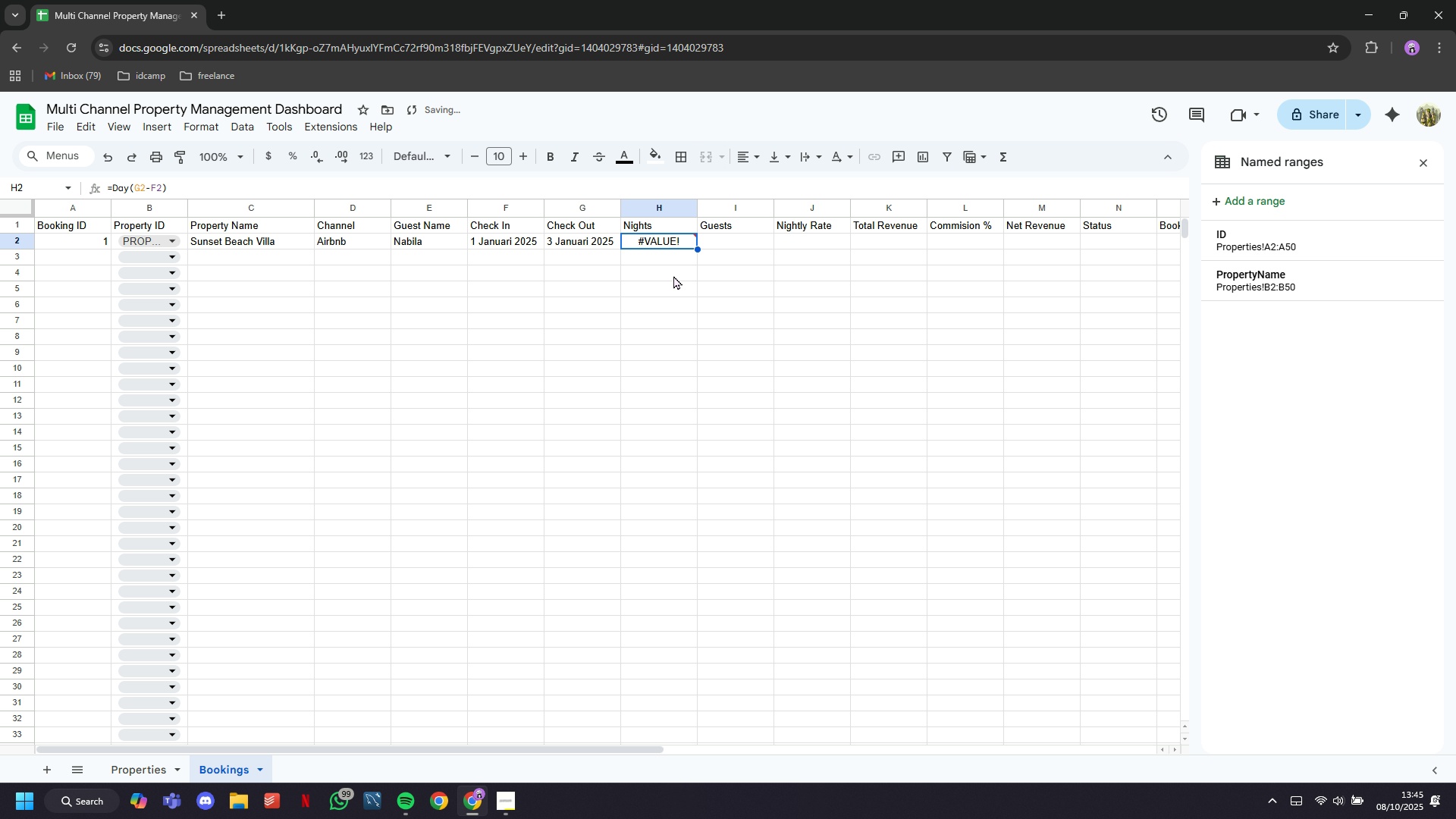 
key(ArrowUp)
 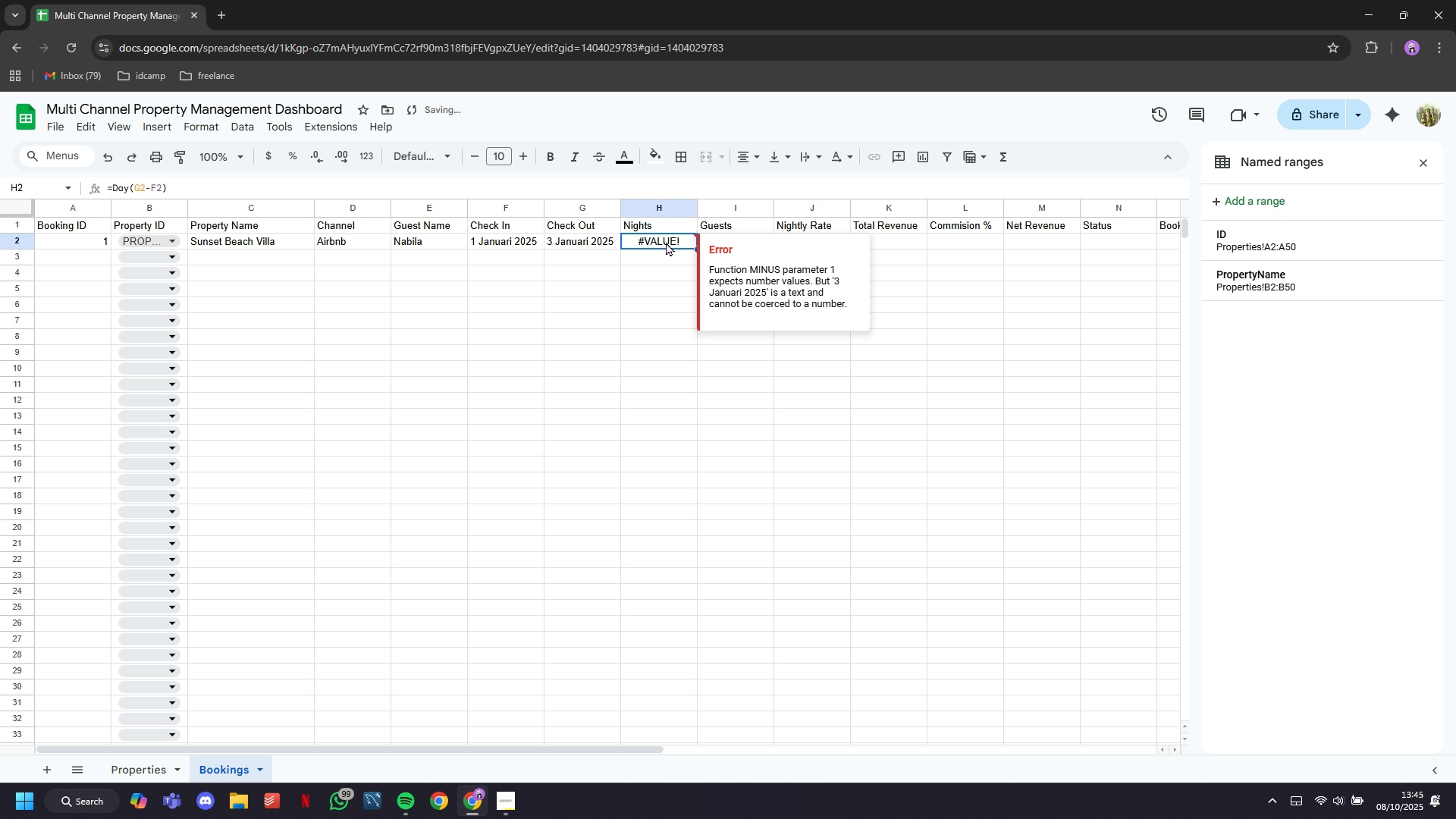 
double_click([666, 242])
 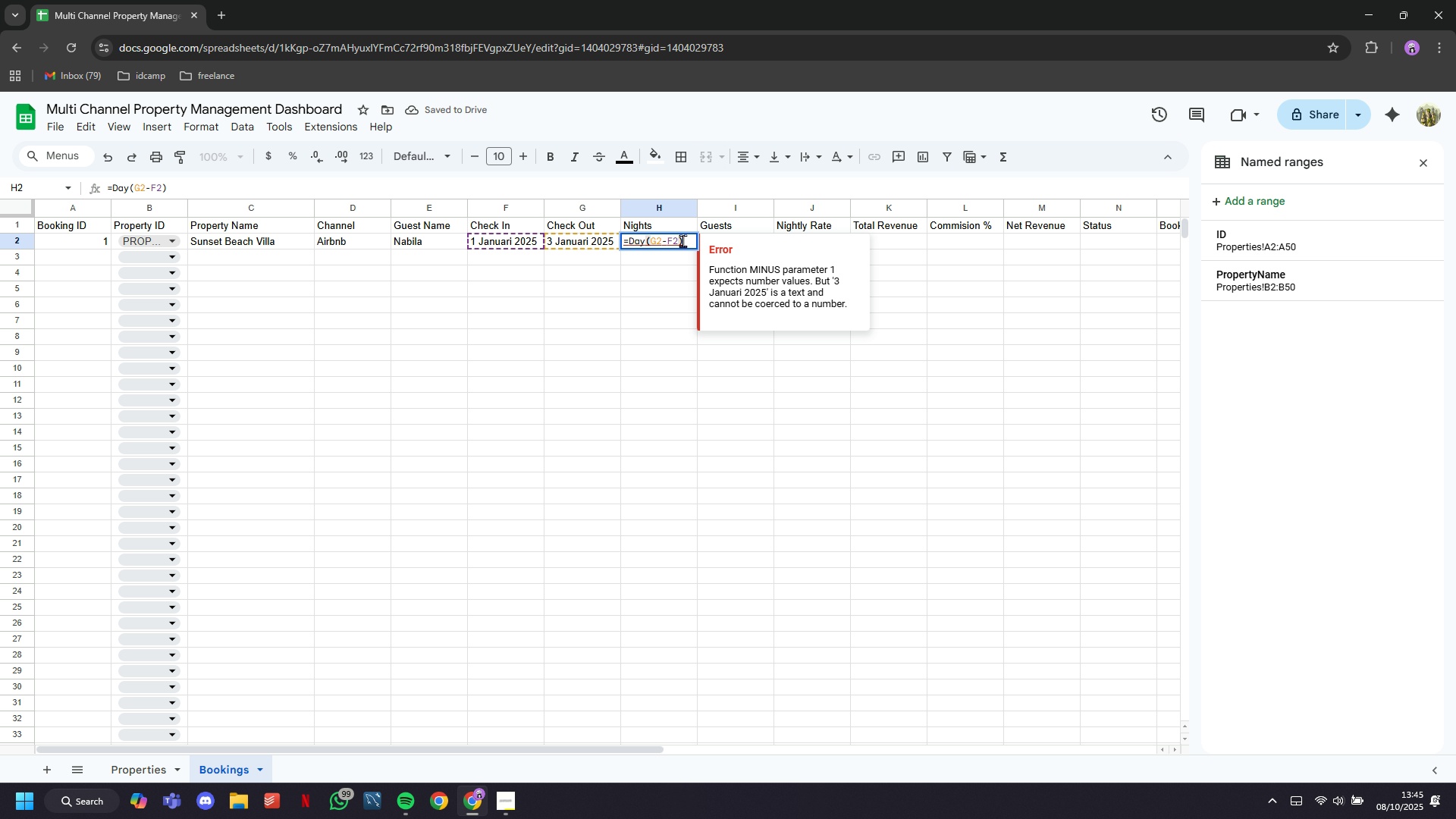 
double_click([682, 240])
 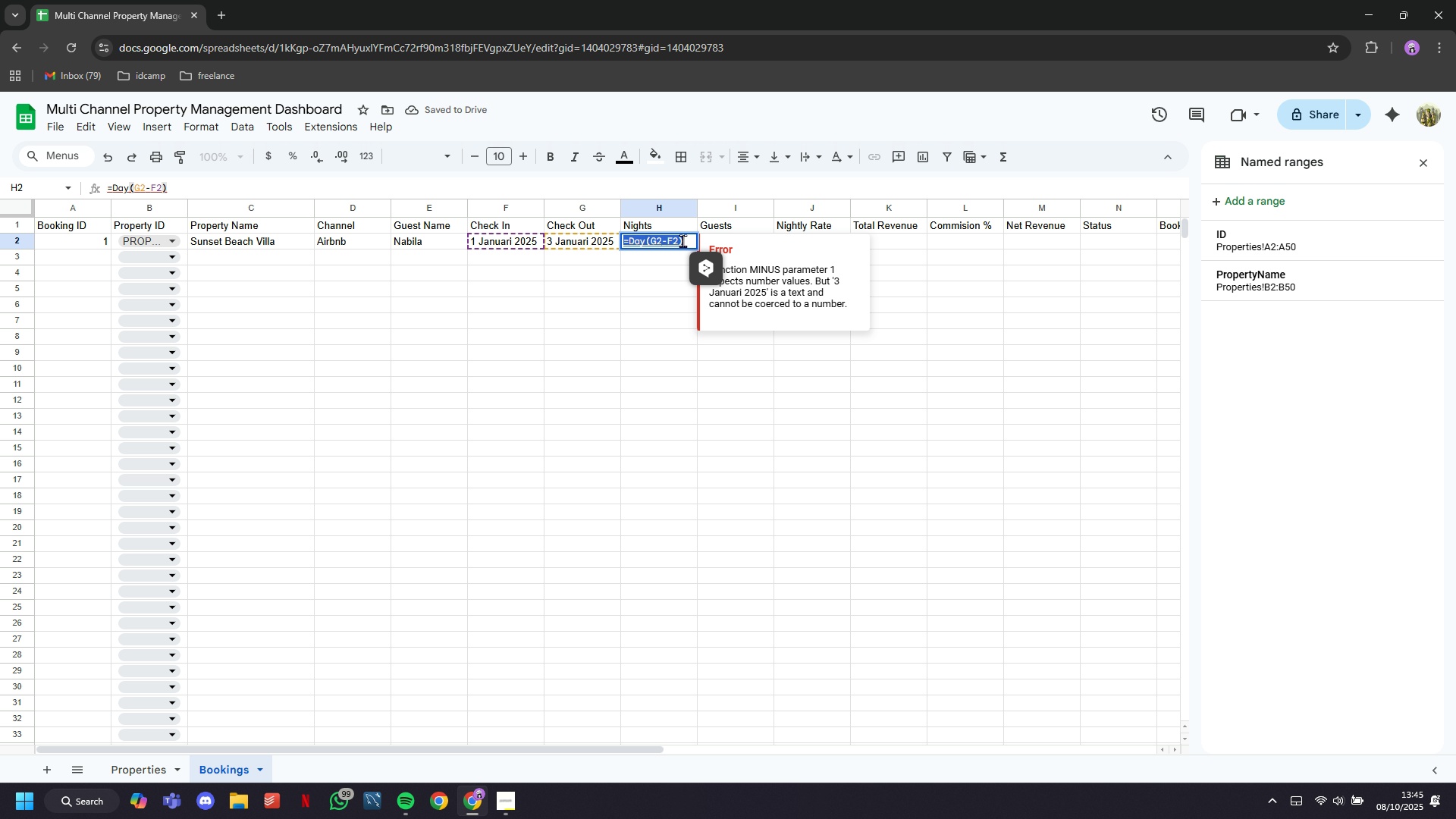 
triple_click([682, 240])
 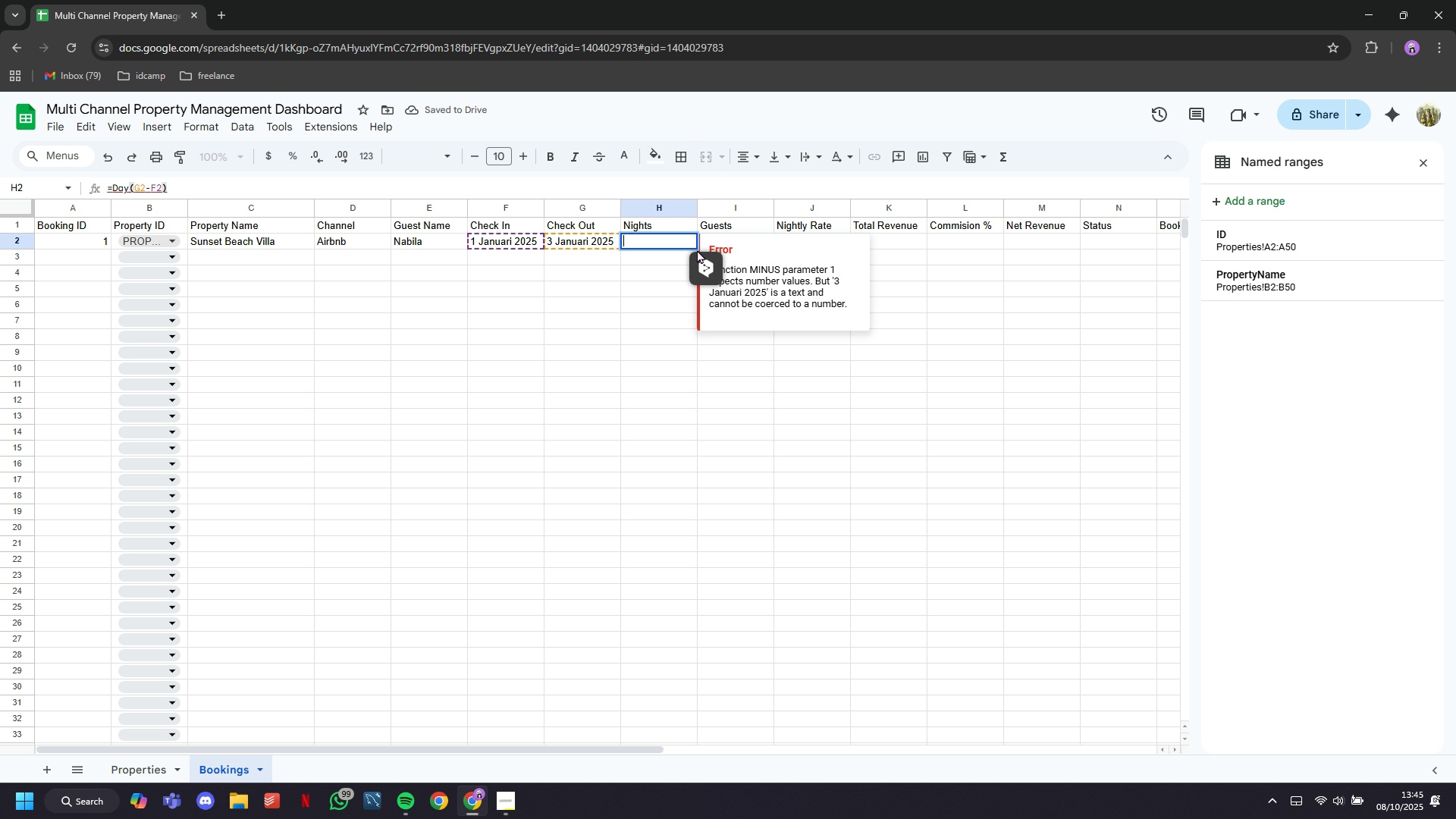 
key(Backspace)
type(G2-H2)
 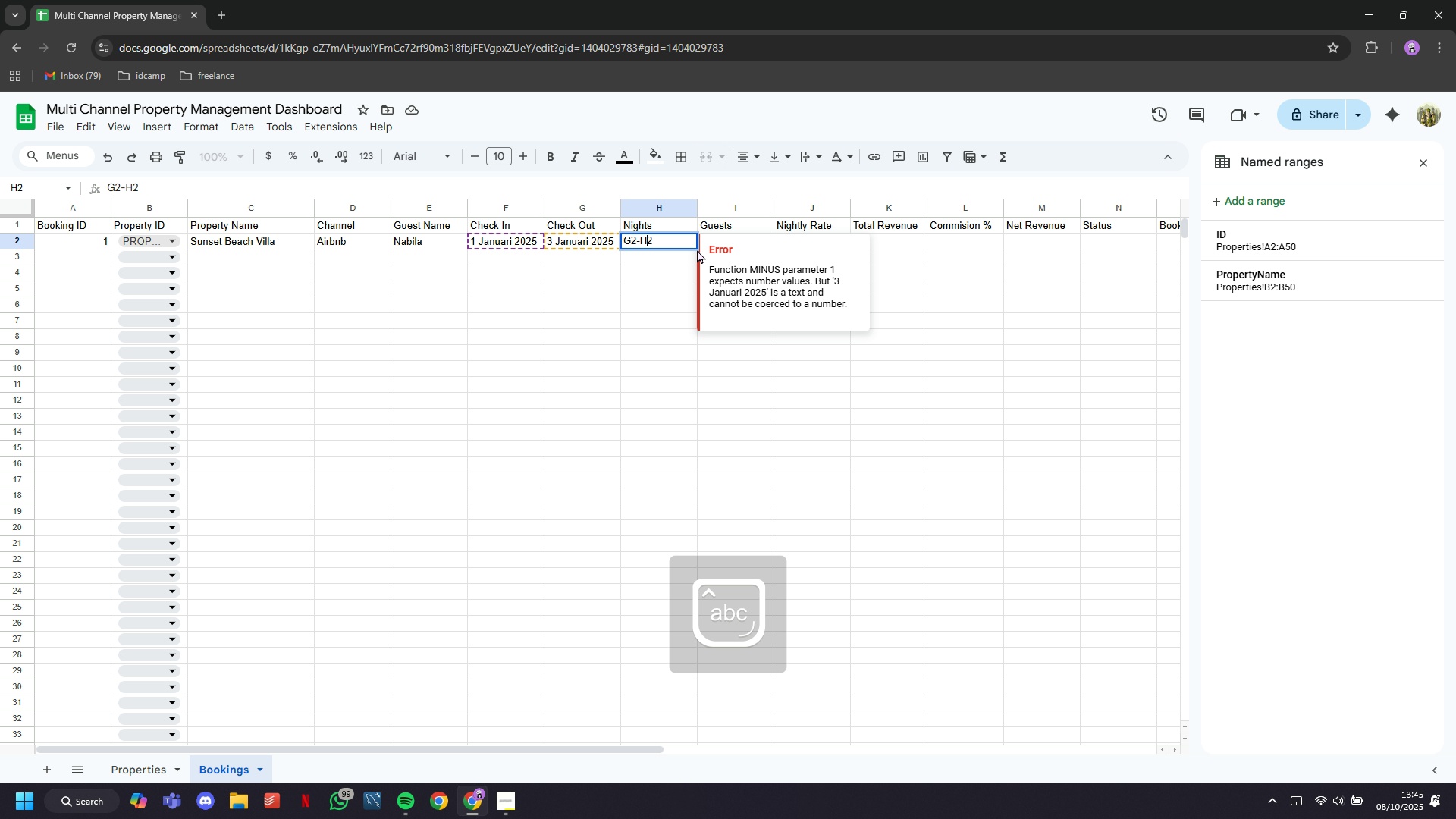 
key(ArrowLeft)
 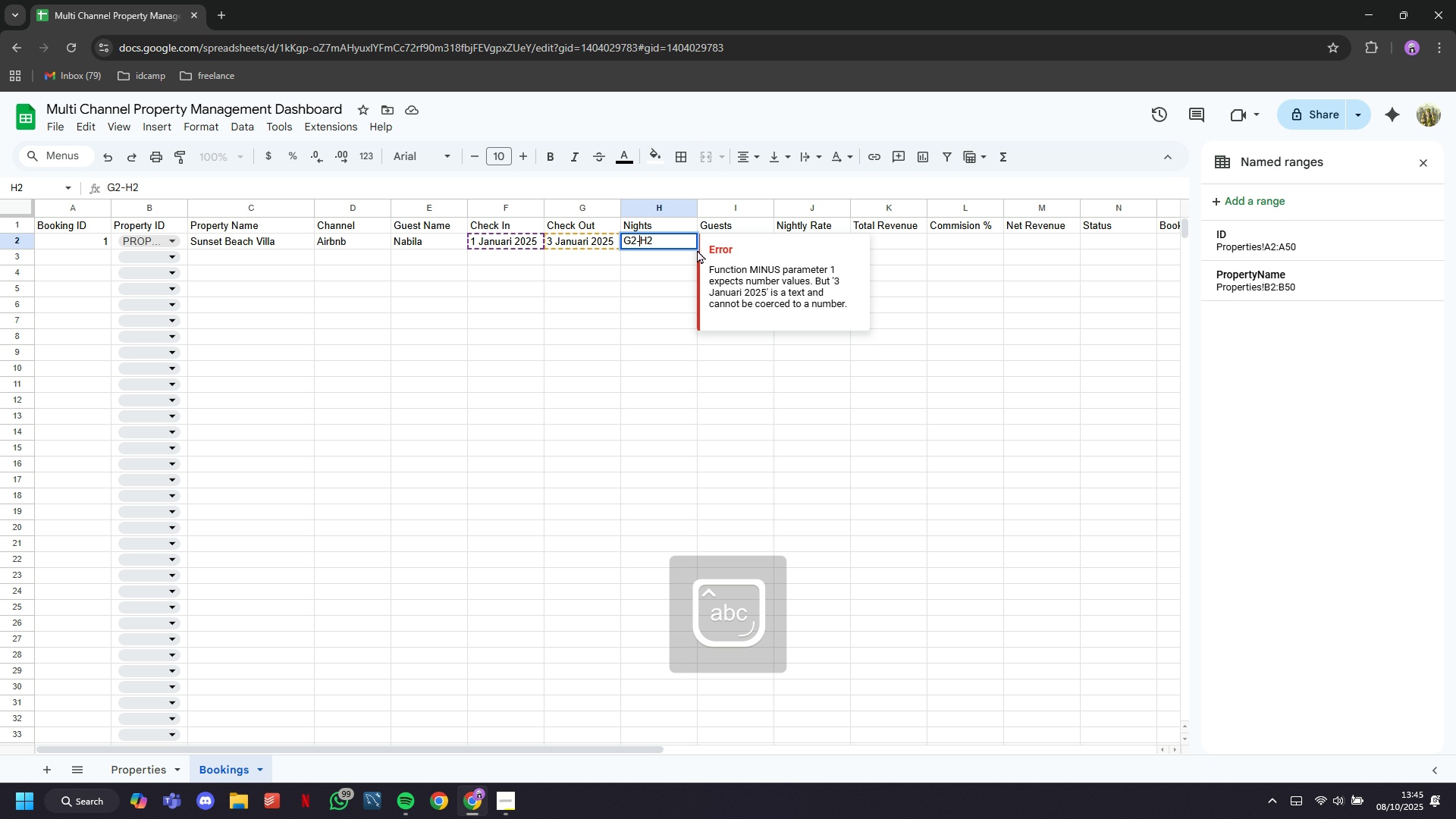 
key(ArrowLeft)
 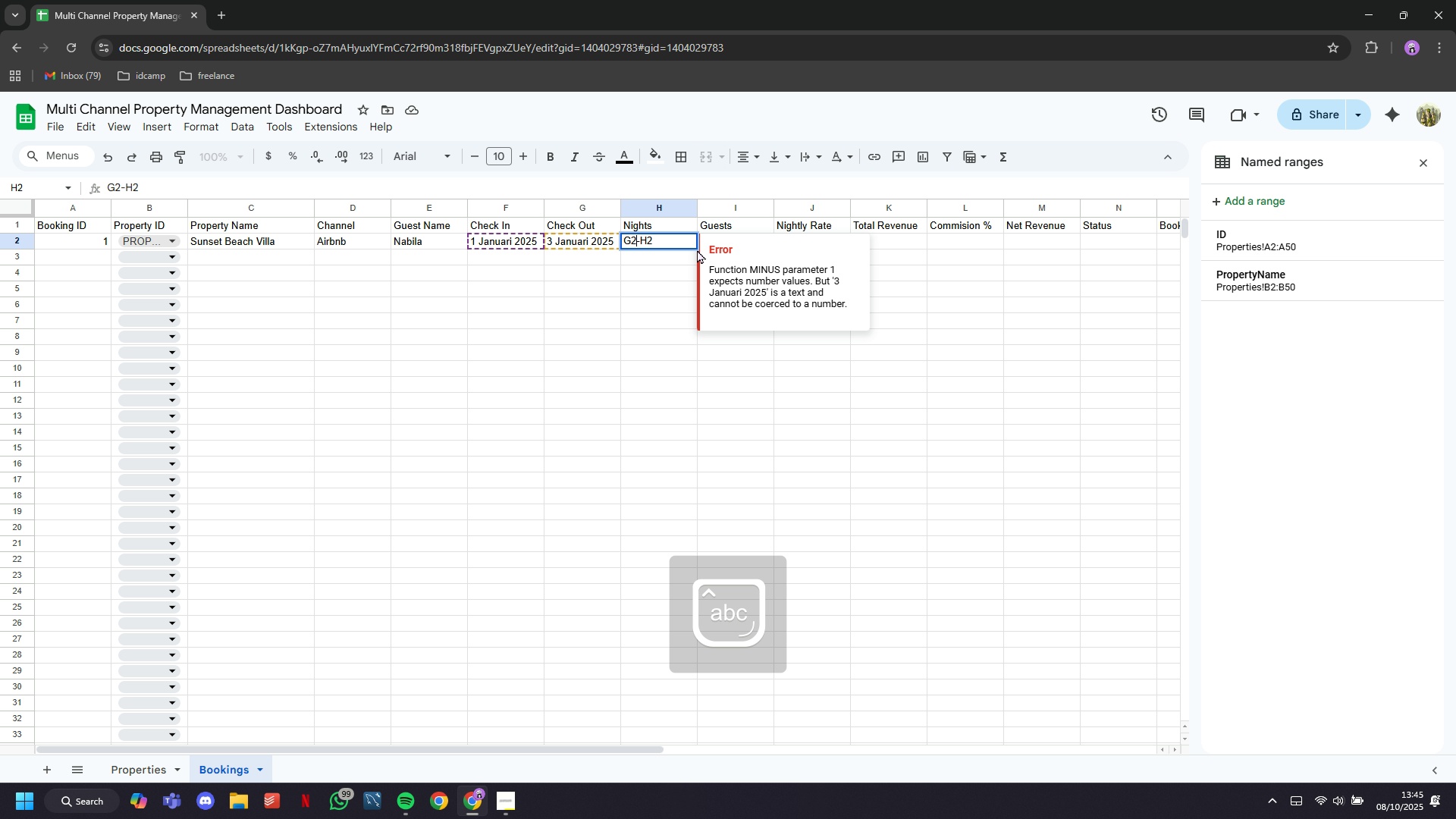 
key(ArrowLeft)
 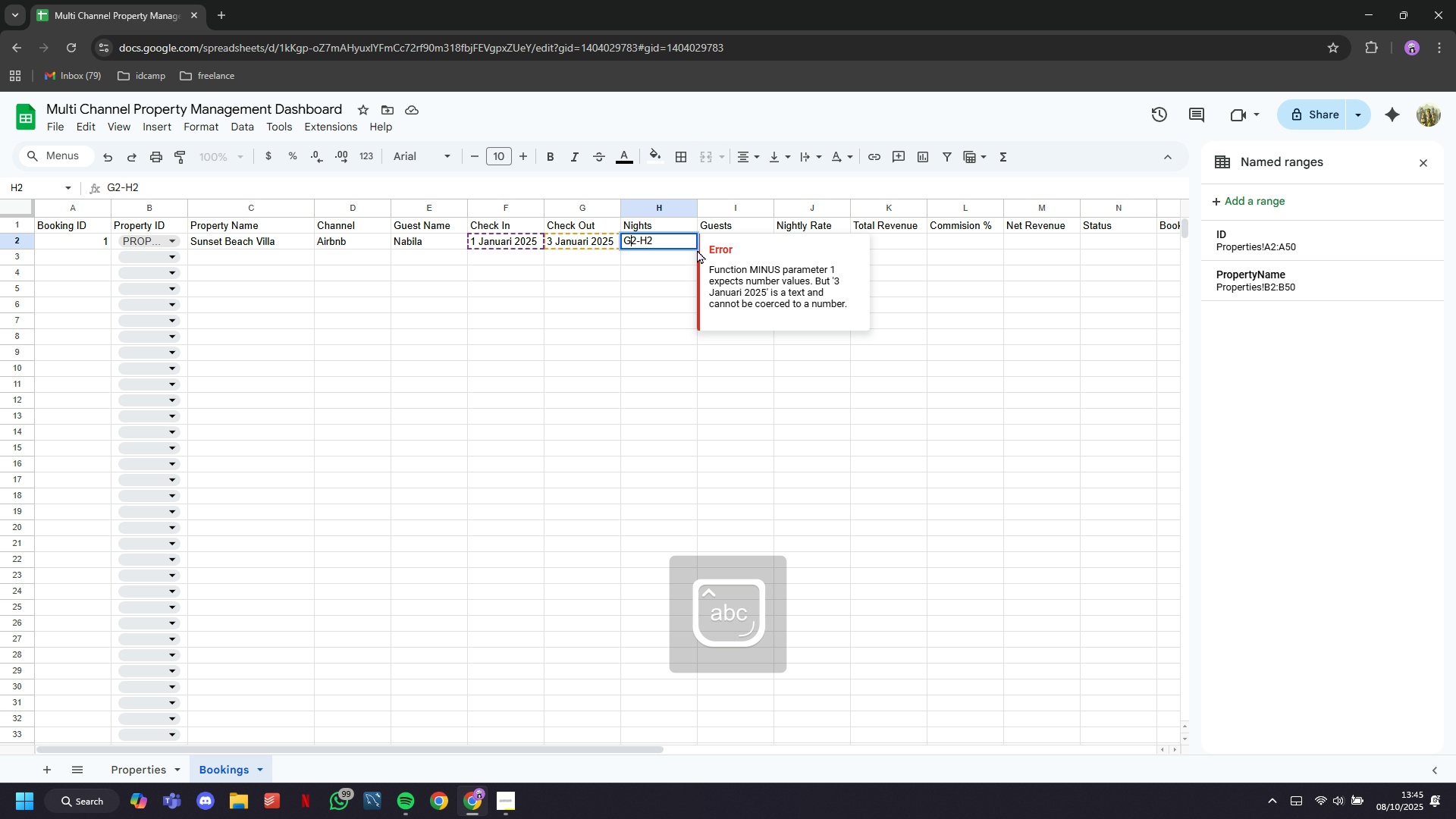 
key(ArrowLeft)
 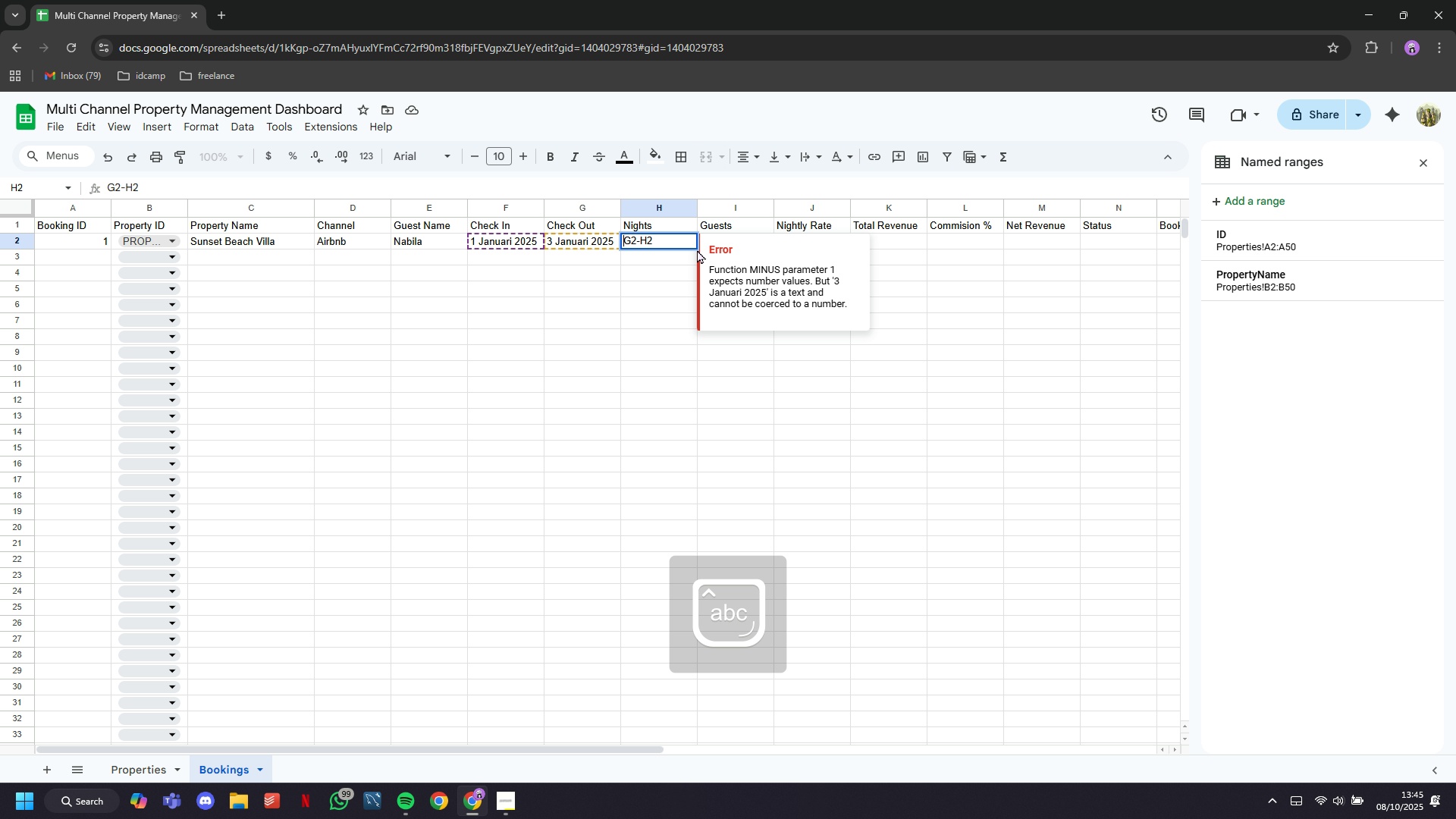 
key(ArrowLeft)
 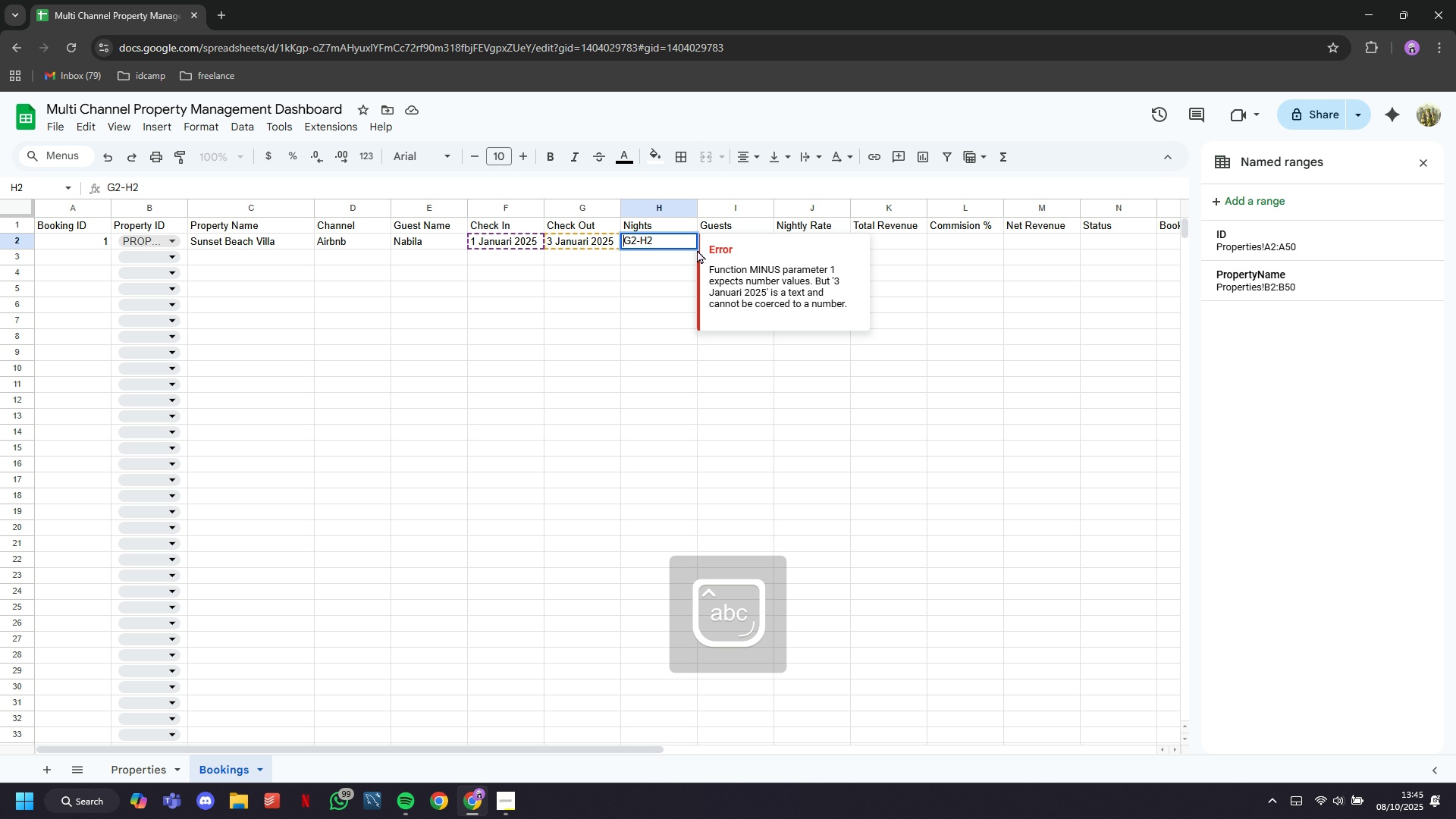 
key(Equal)
 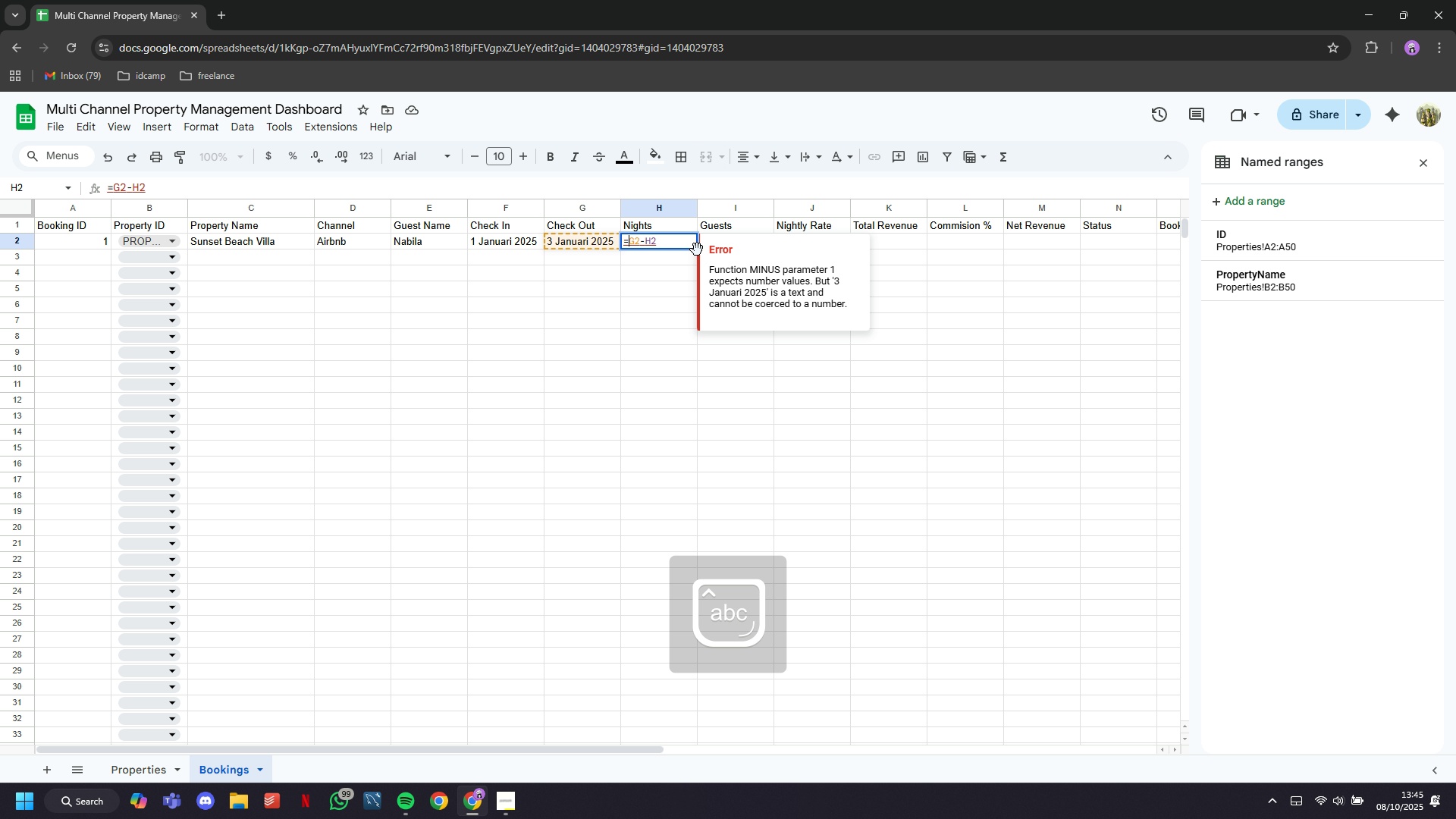 
key(Enter)
 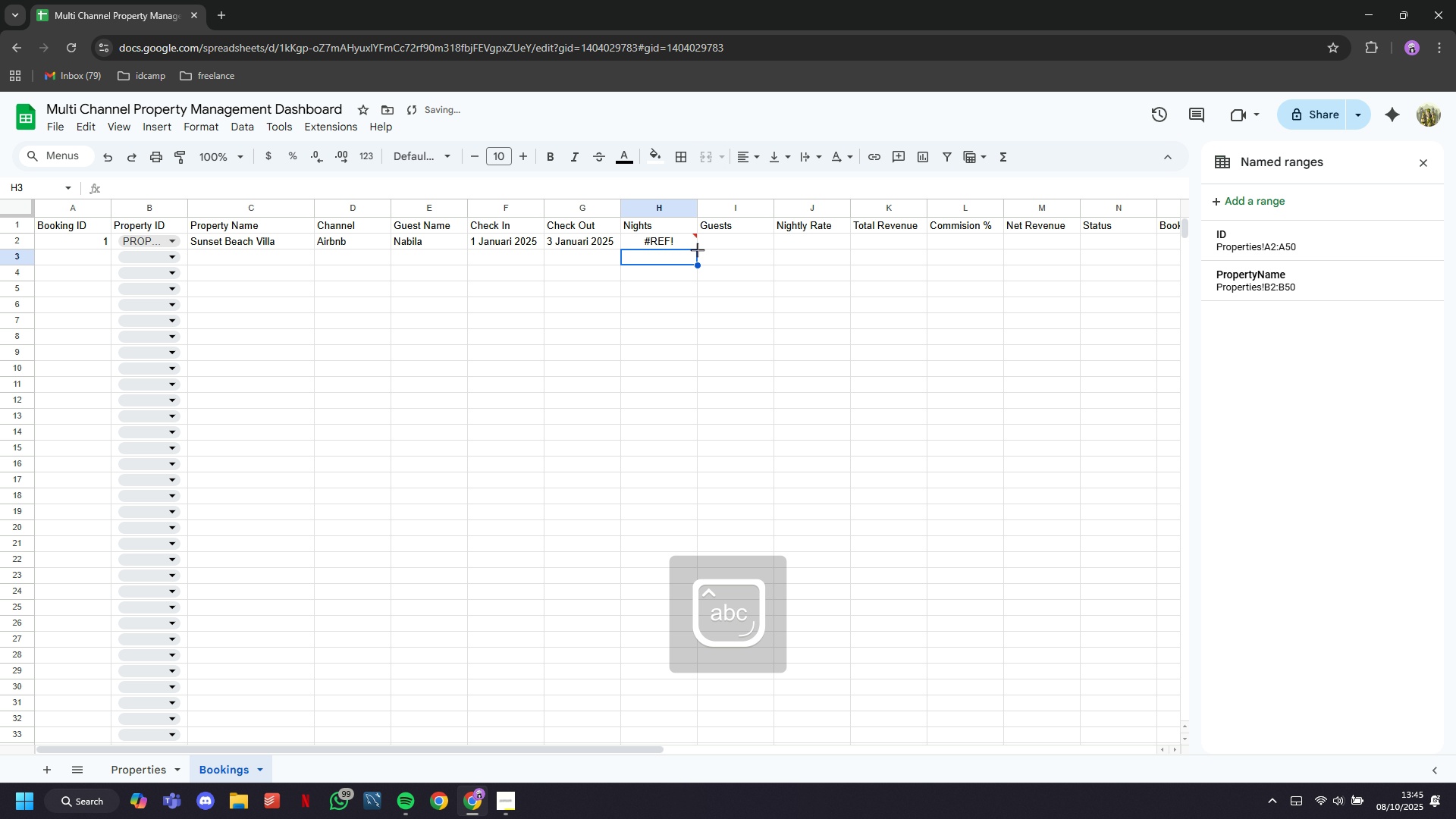 
key(ArrowUp)
 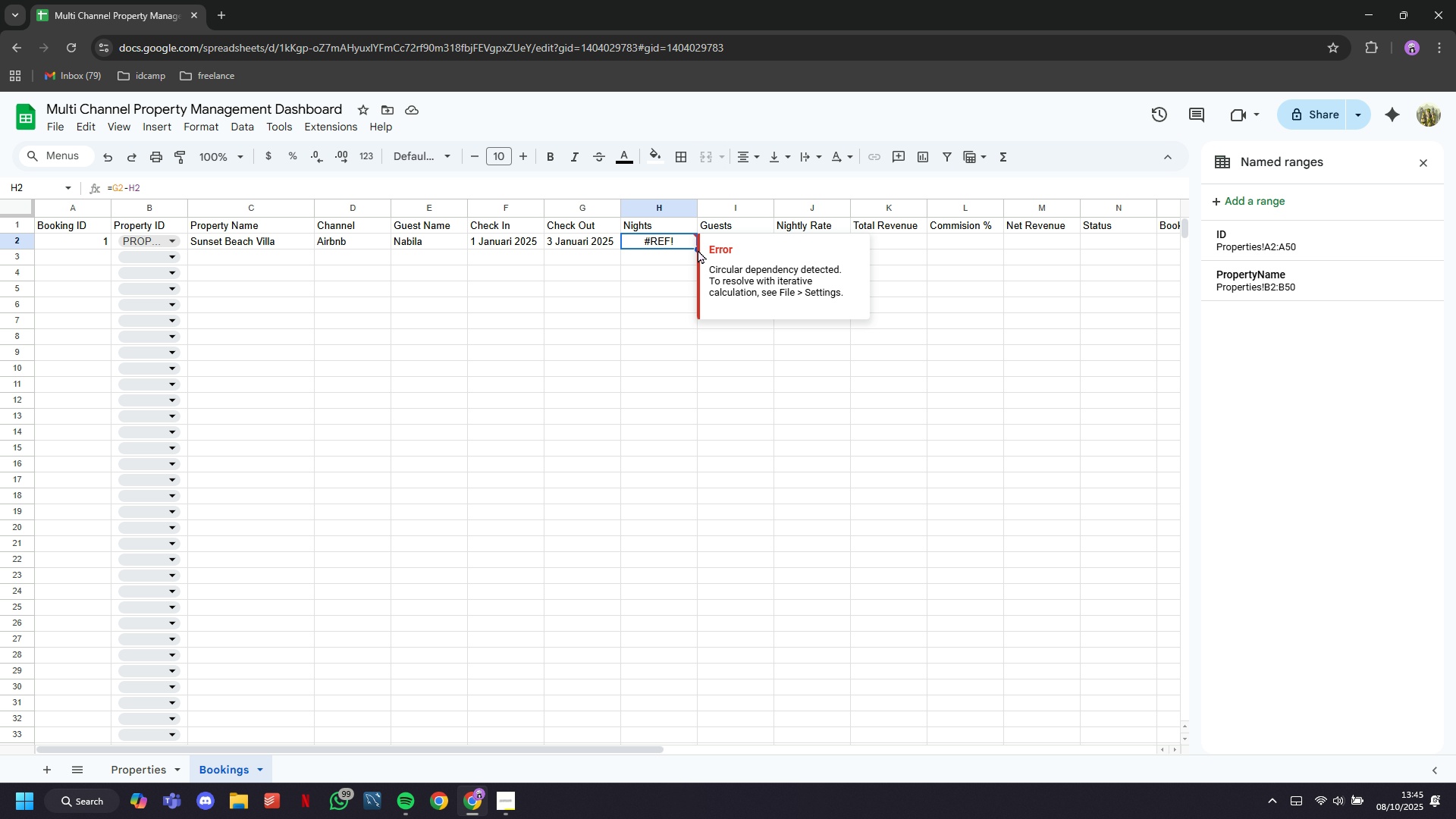 
wait(16.87)
 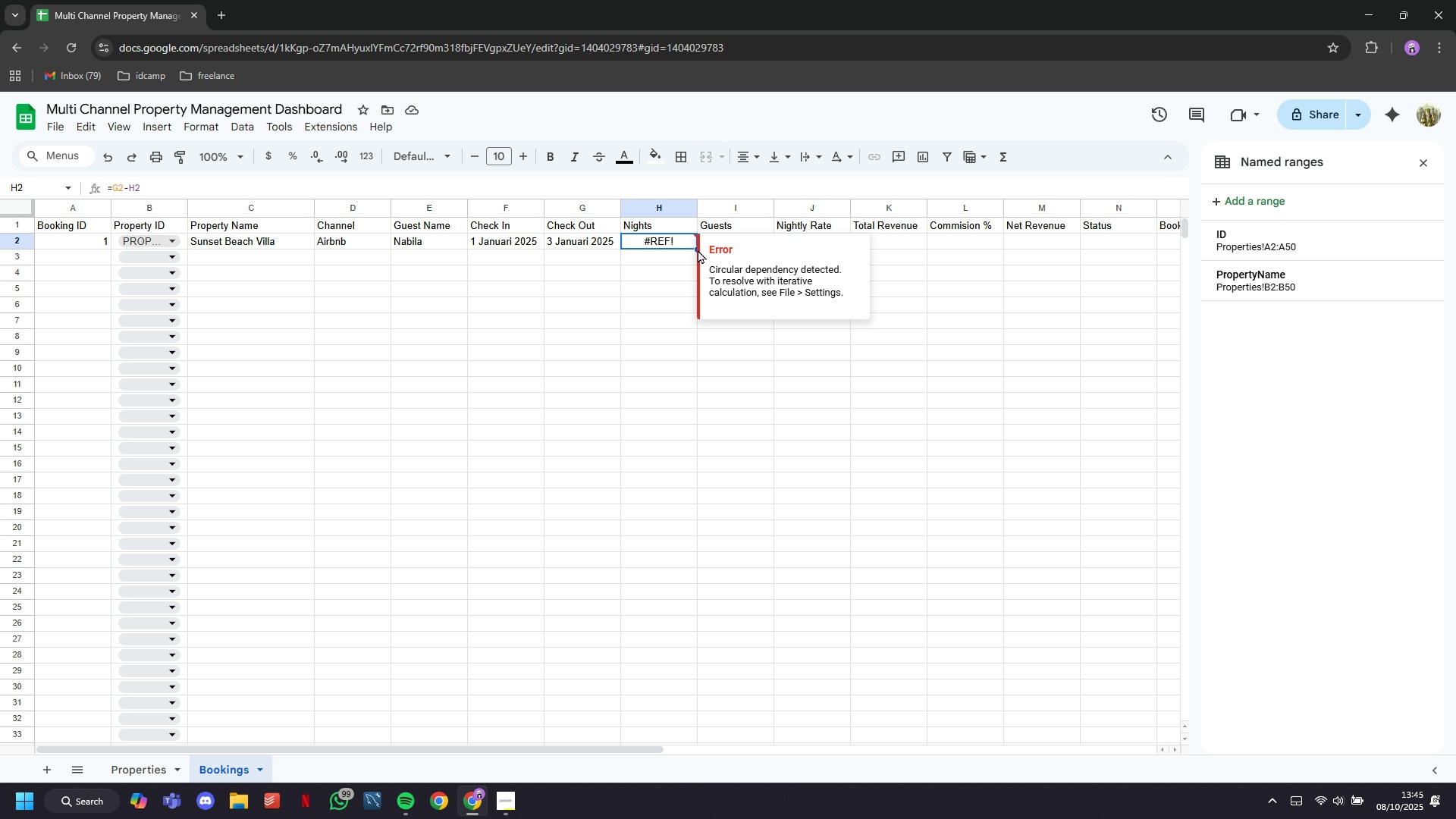 
key(VolumeDown)
 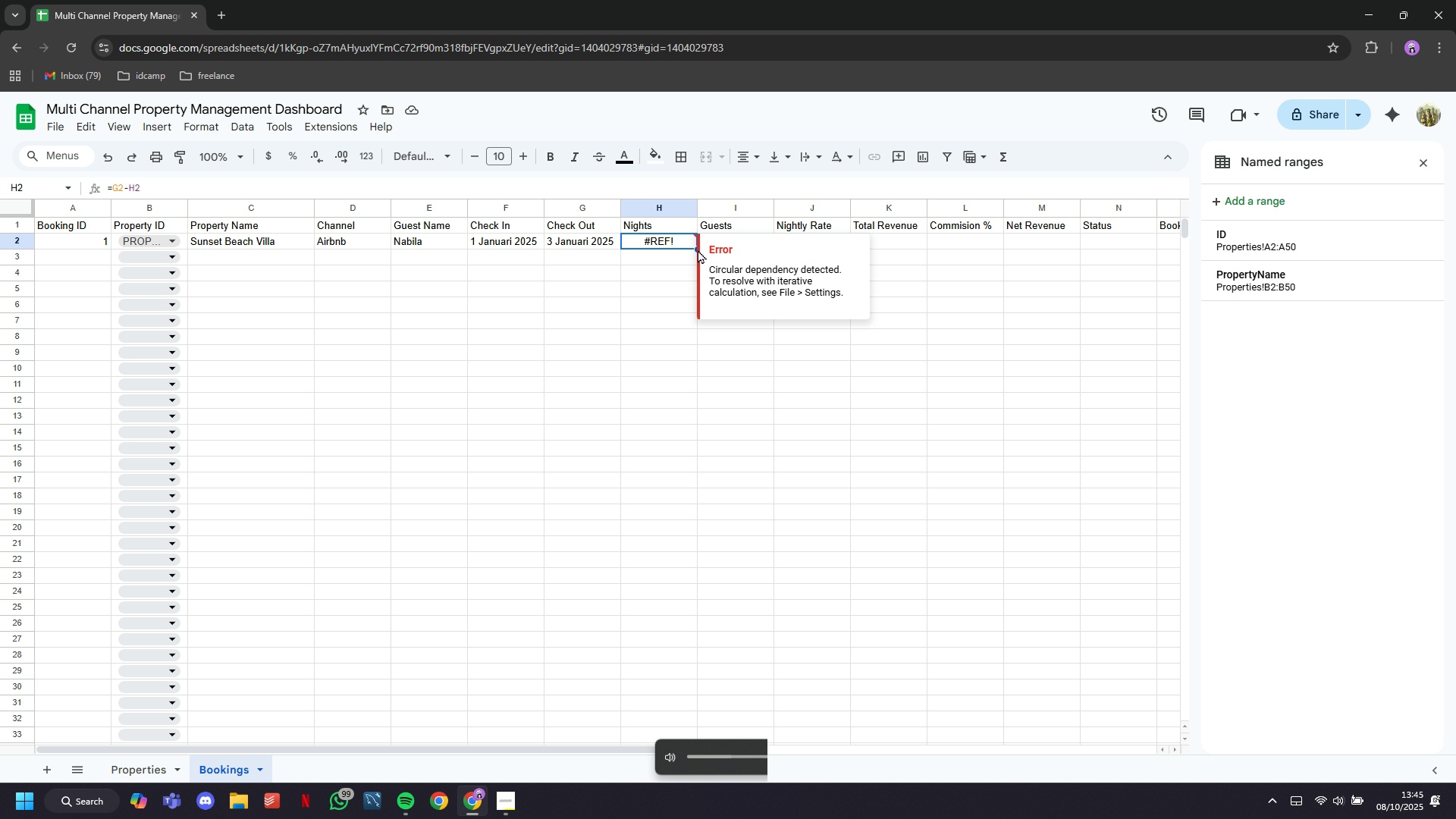 
key(VolumeDown)
 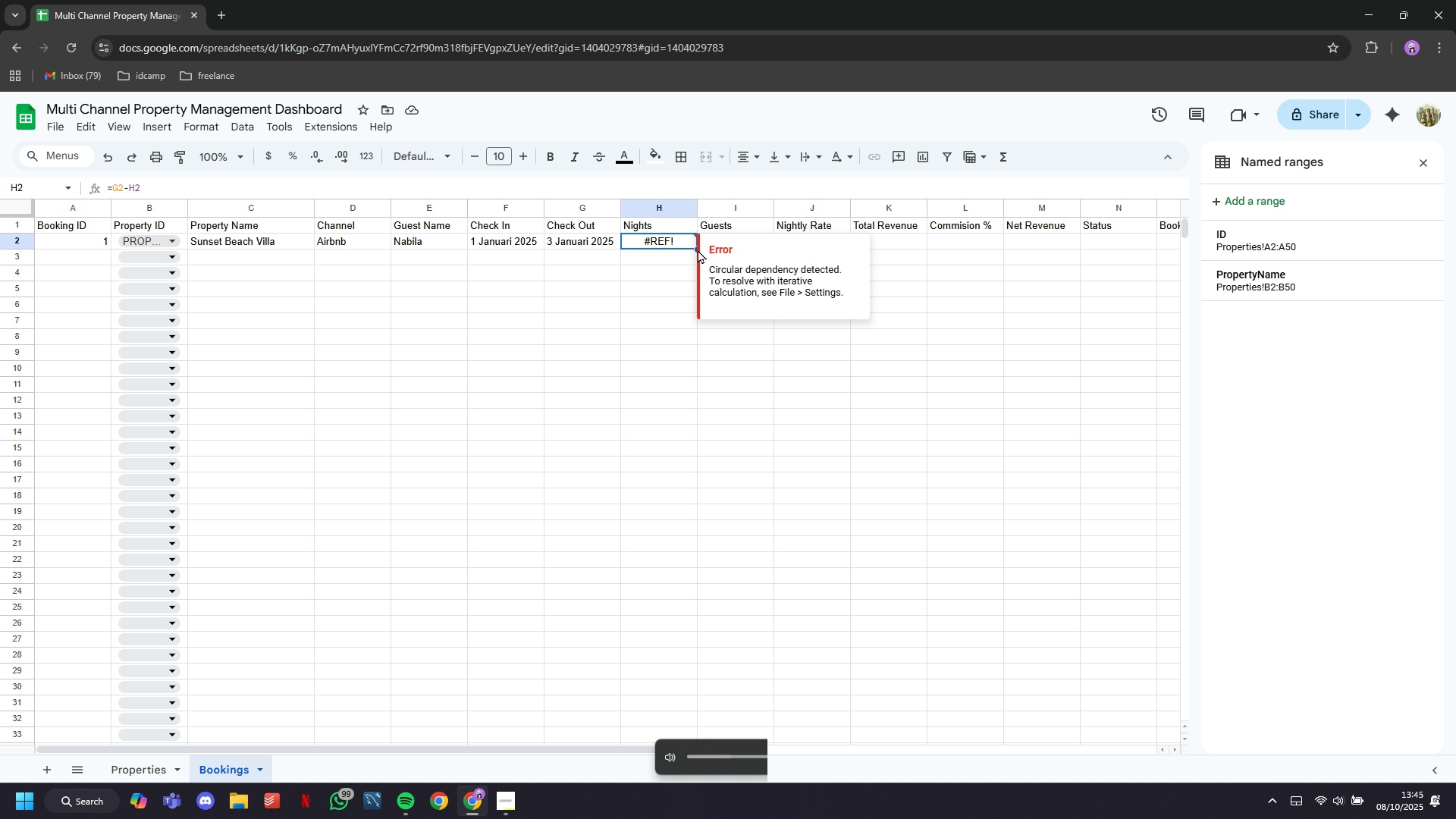 
key(VolumeDown)
 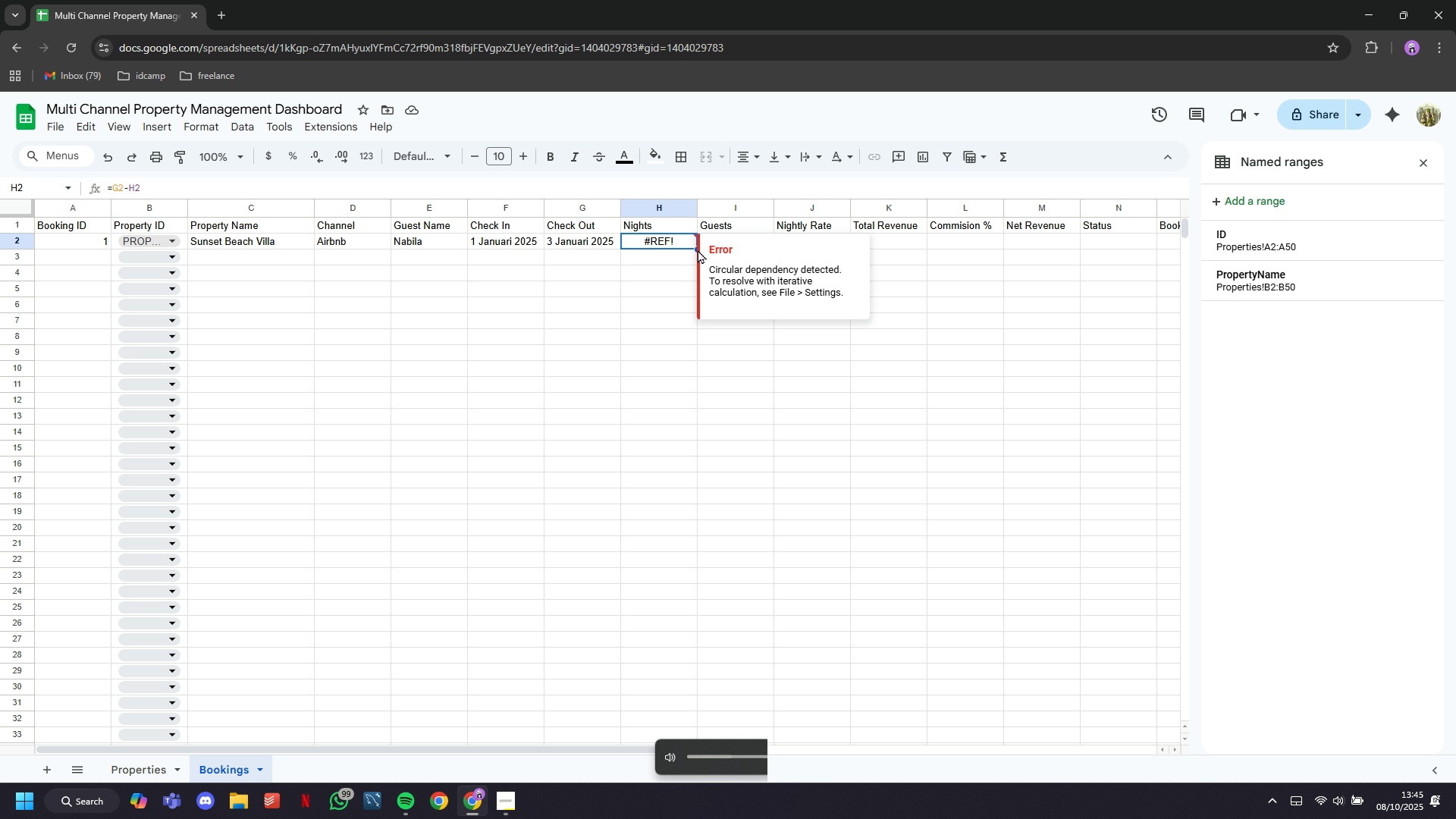 
key(VolumeDown)
 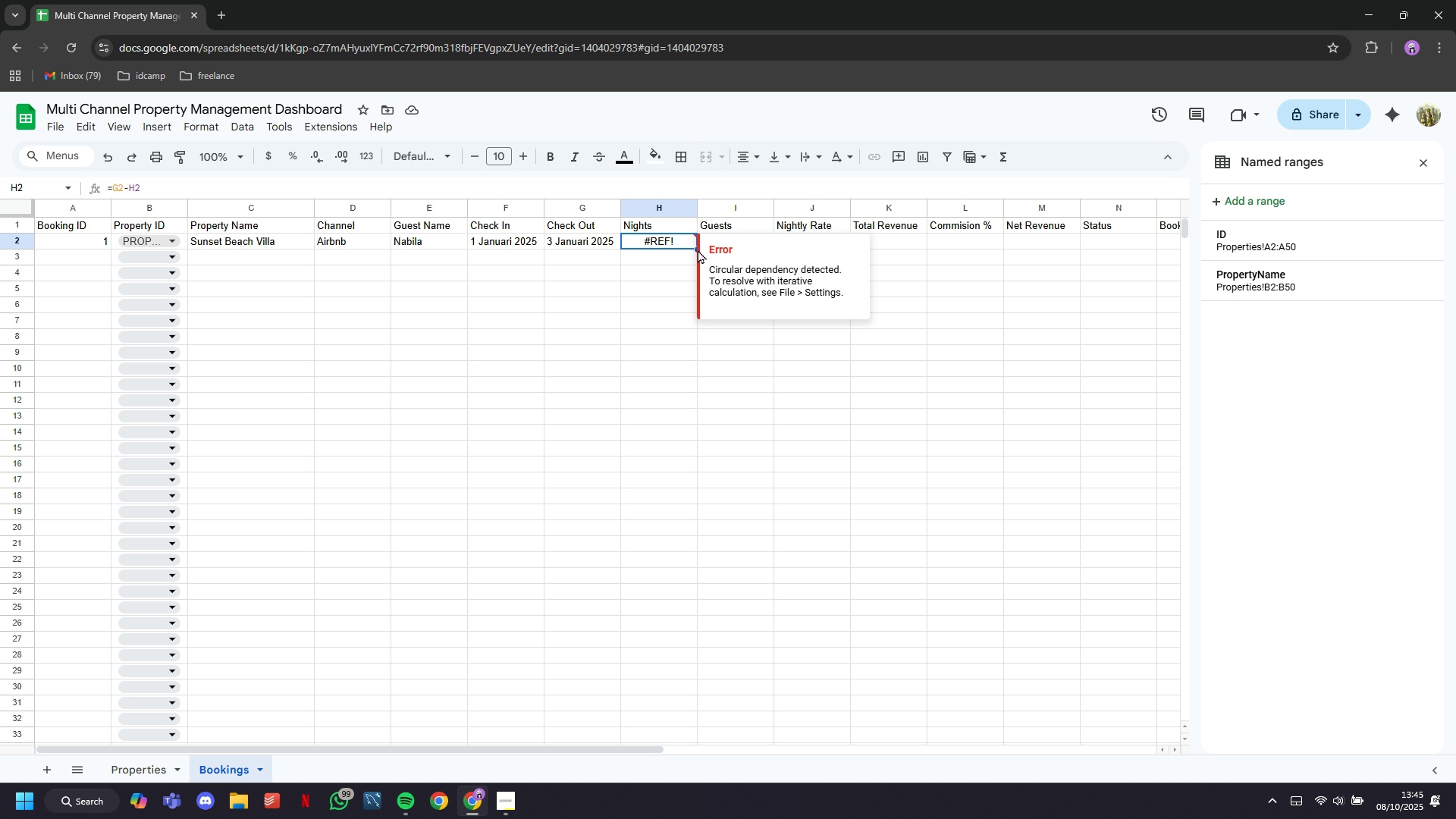 
wait(18.08)
 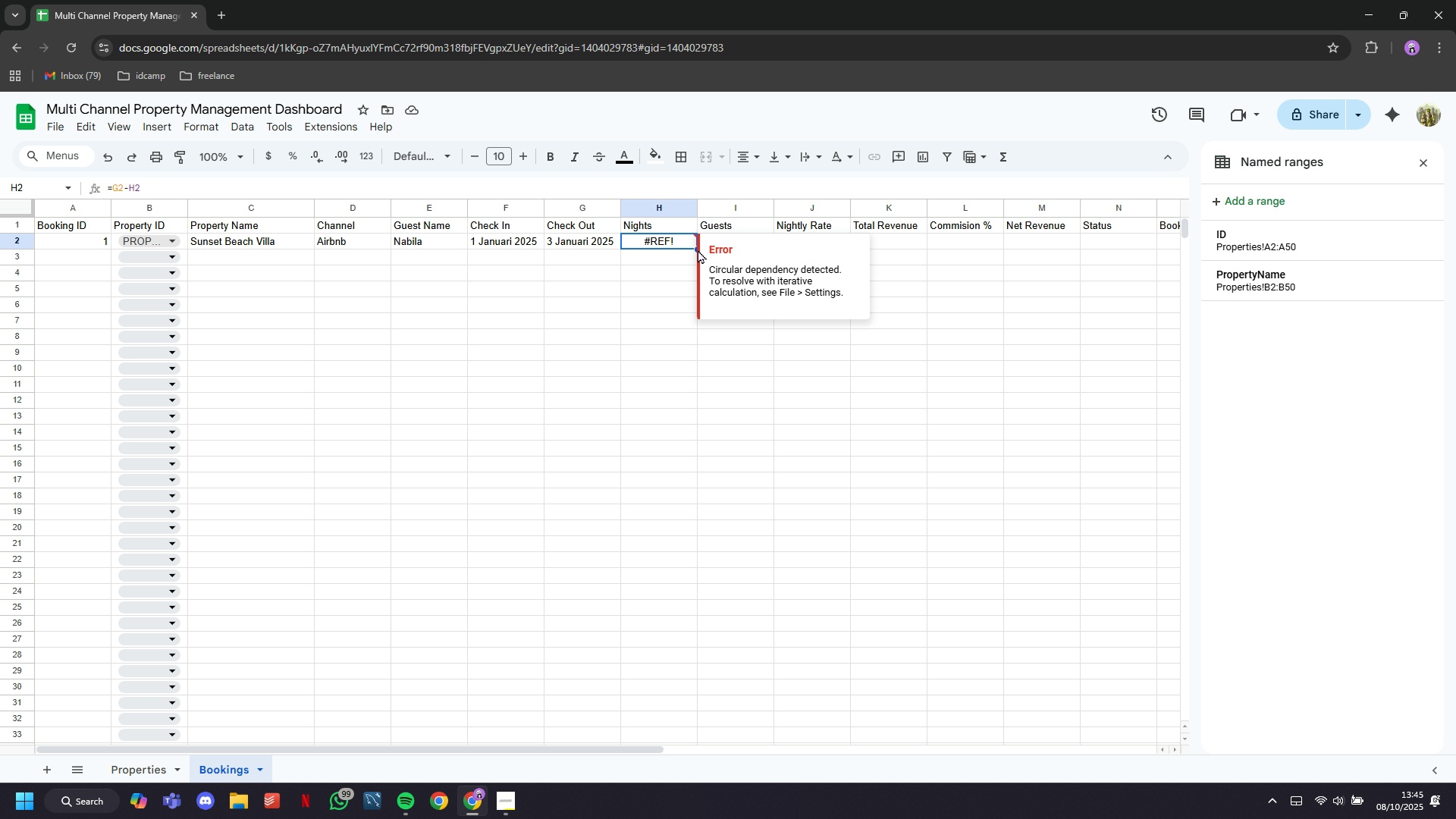 
double_click([667, 244])
 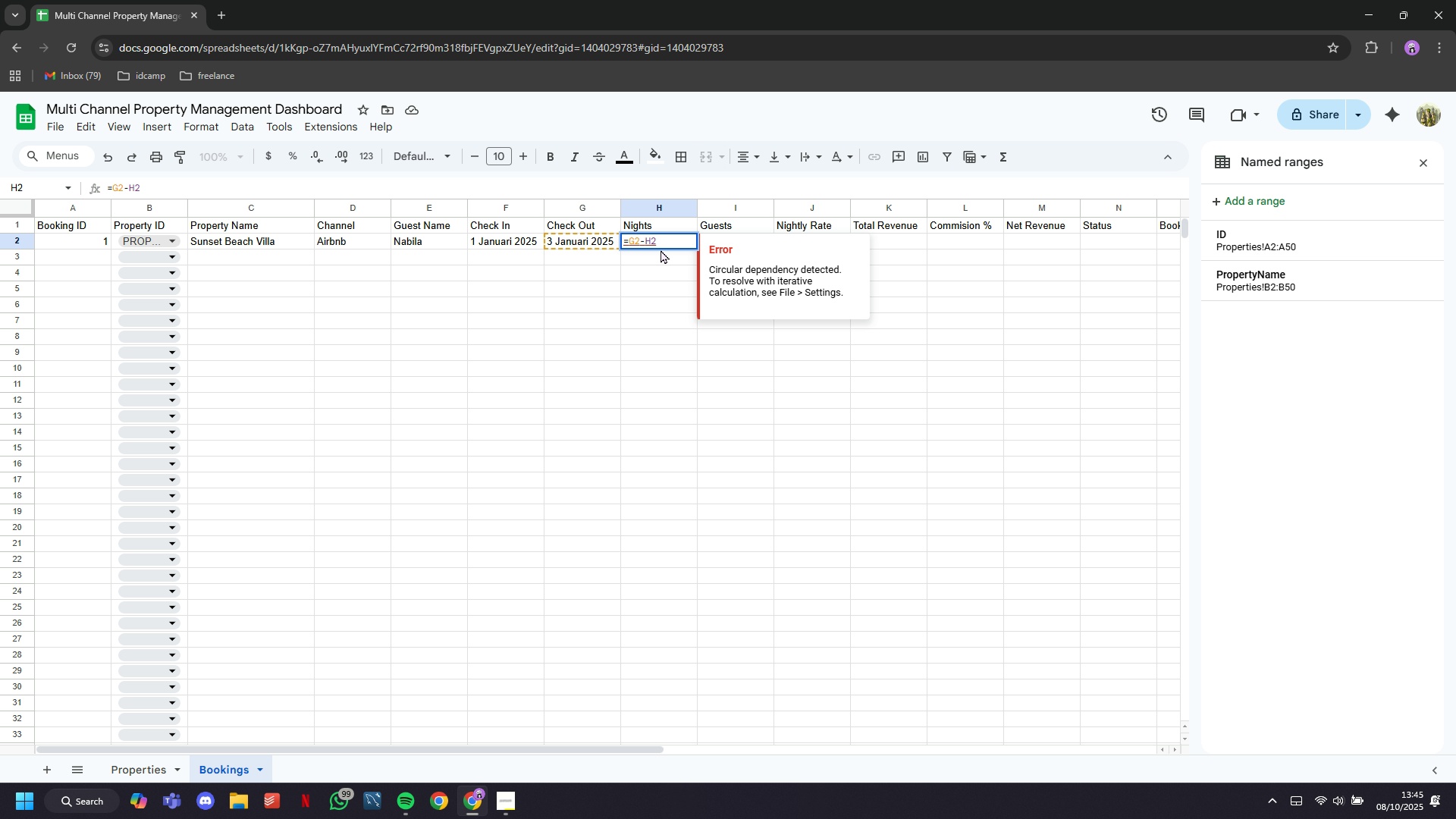 
wait(6.21)
 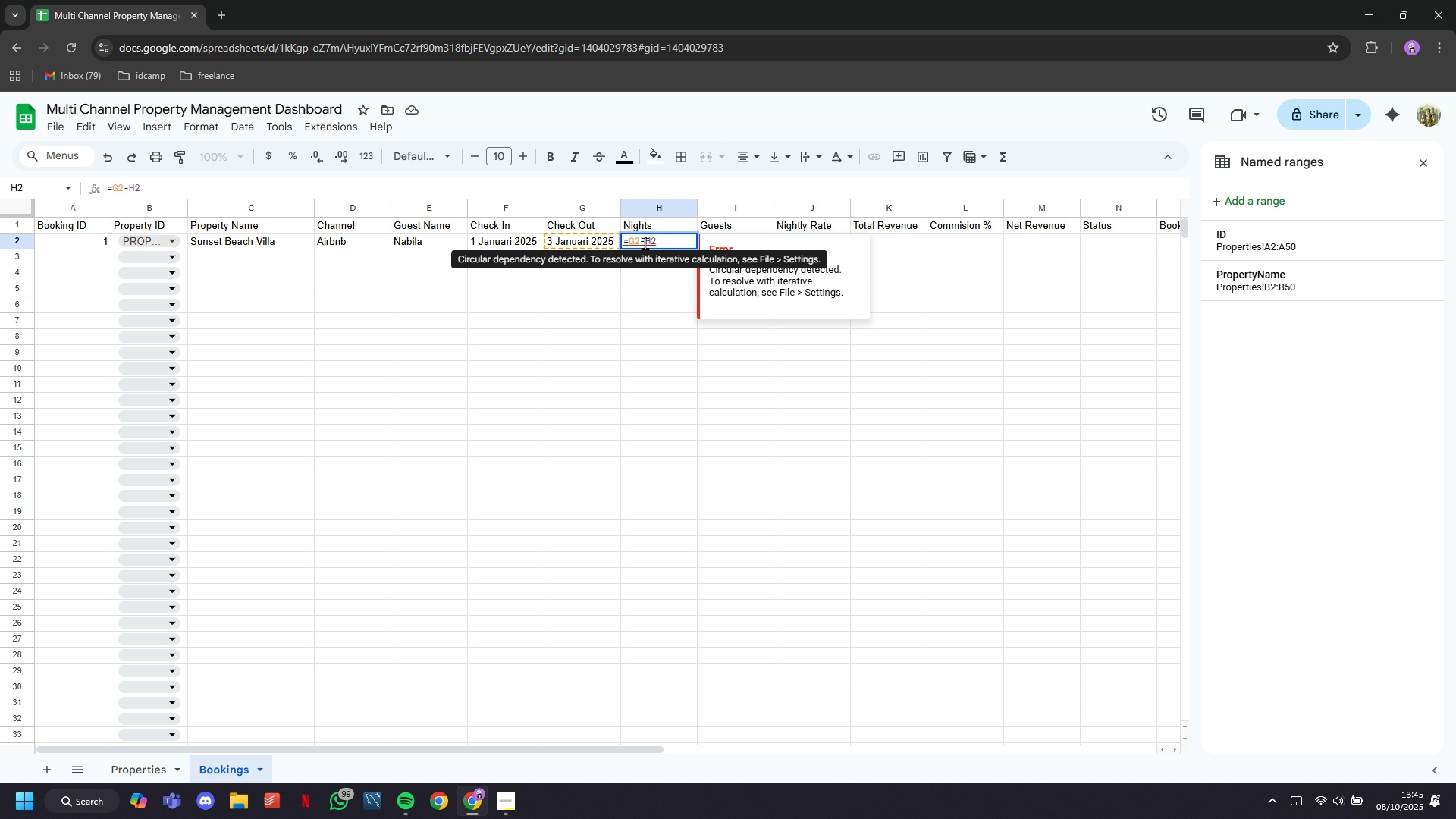 
key(Backspace)
key(Backspace)
key(Backspace)
key(Backspace)
key(Backspace)
type(DATE)
 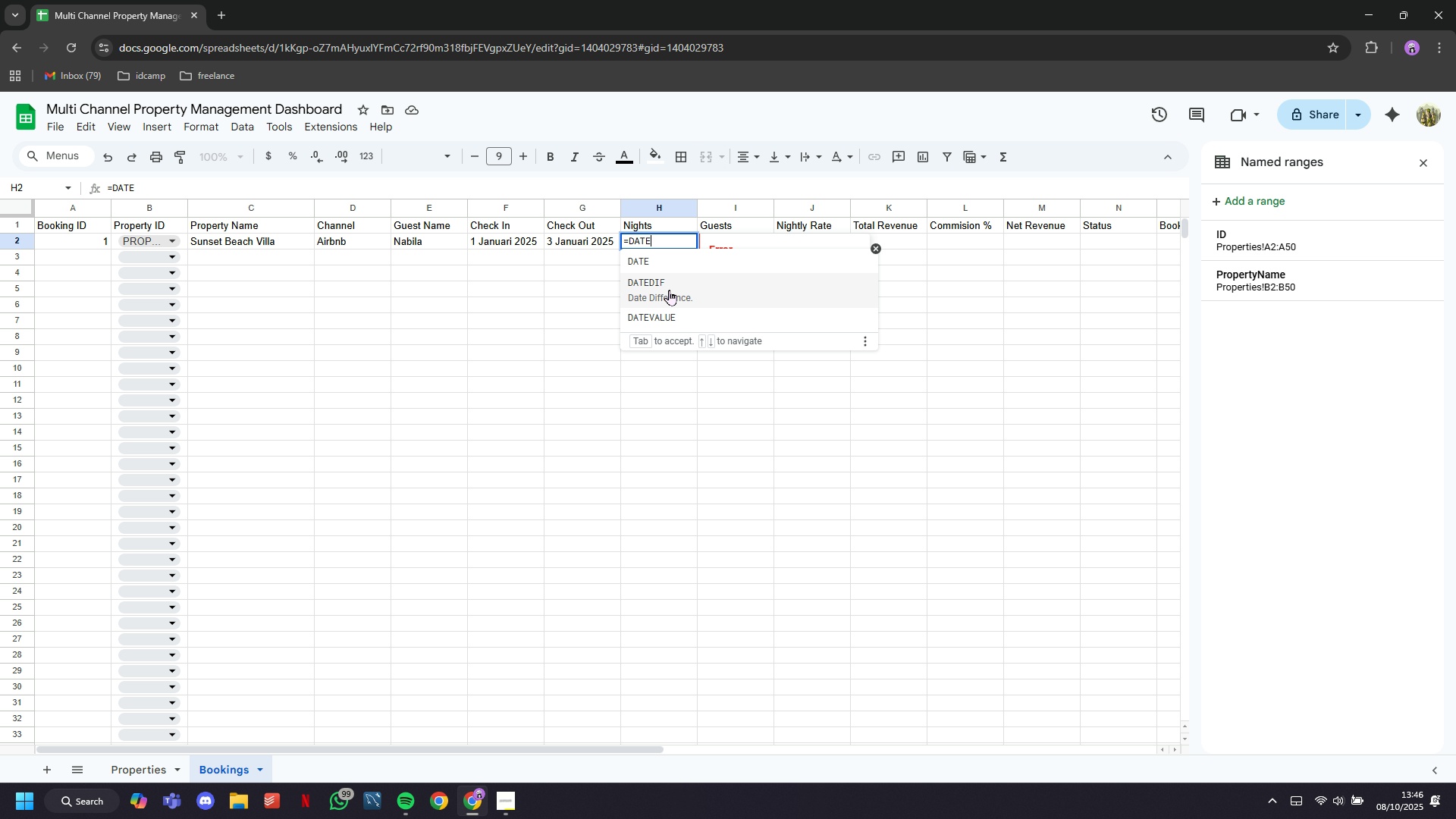 
left_click([669, 290])
 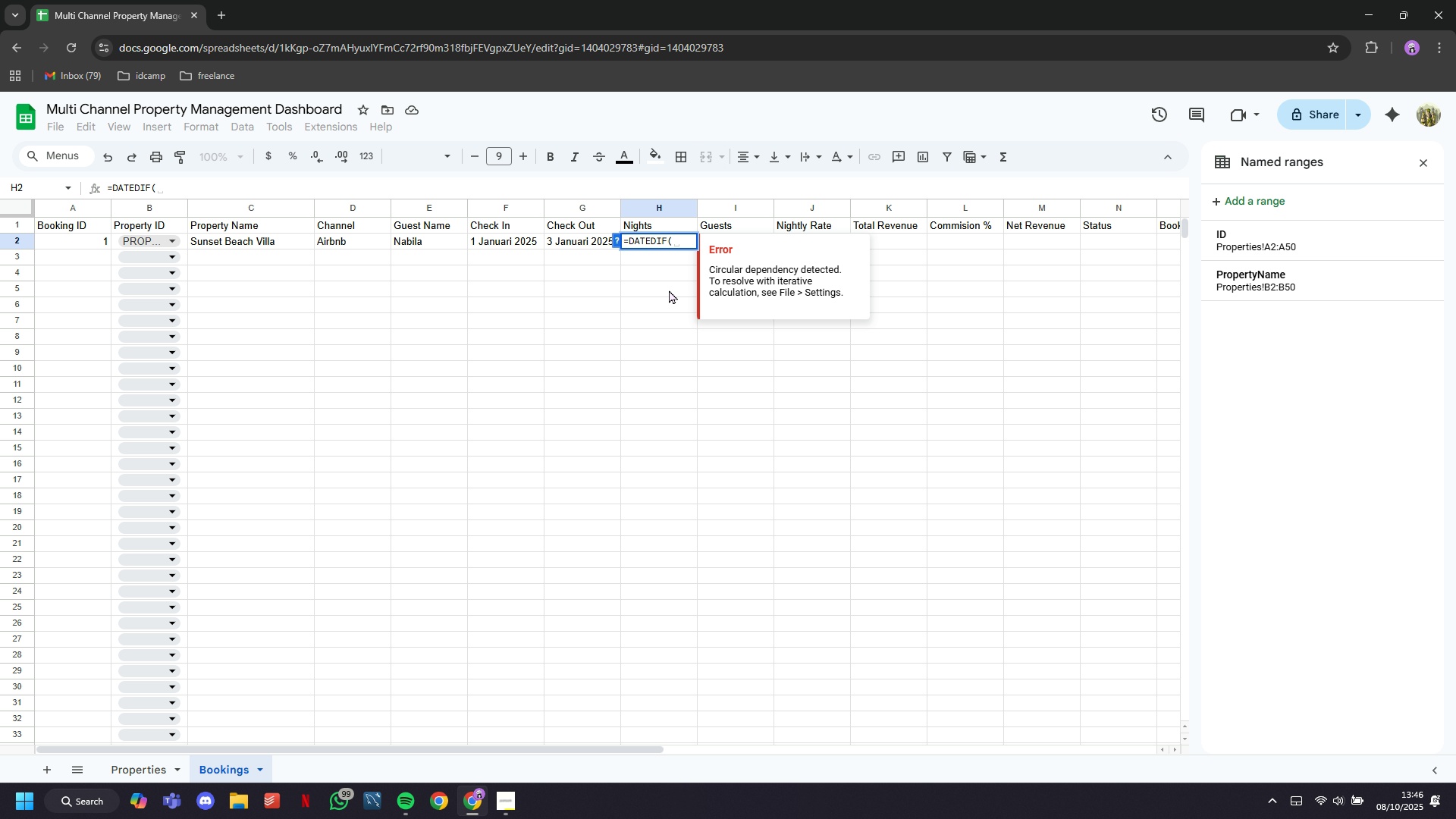 
type(F2,H2))